 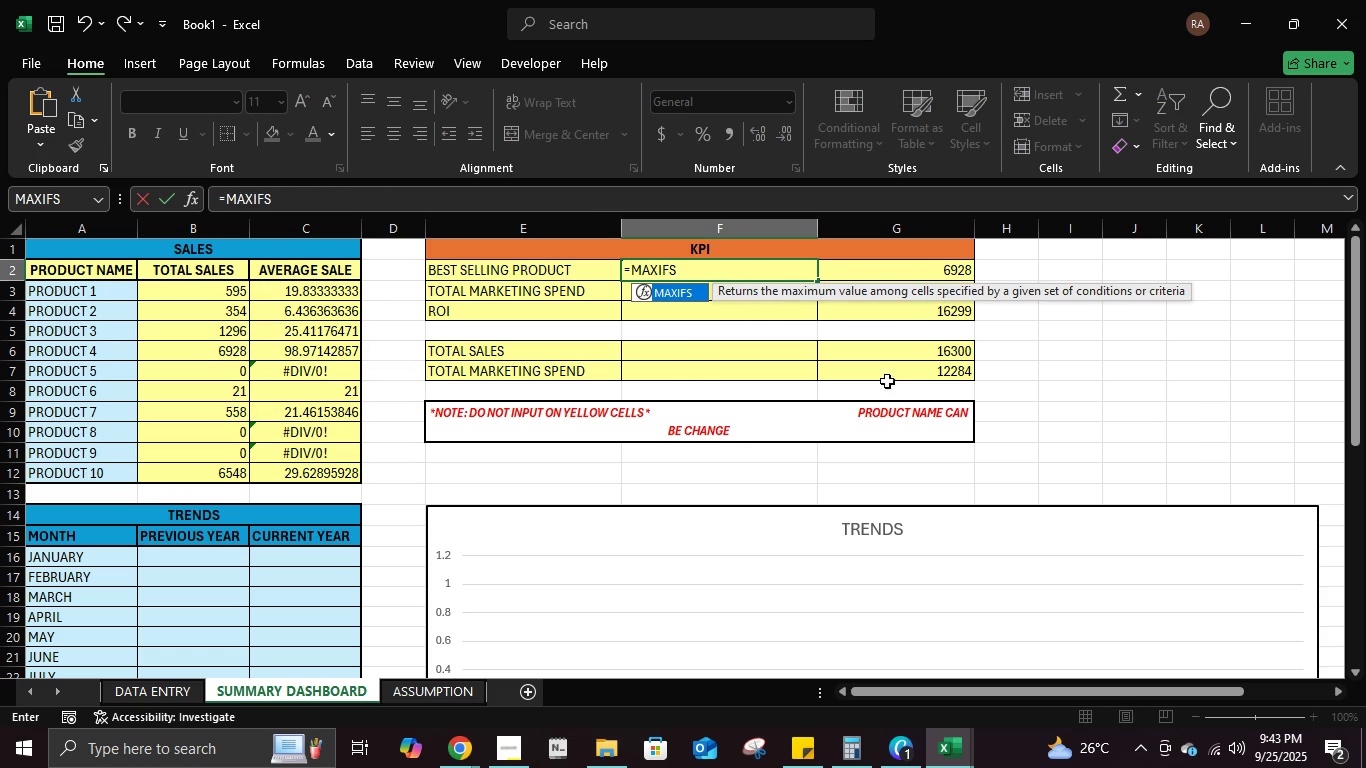 
key(Escape)
 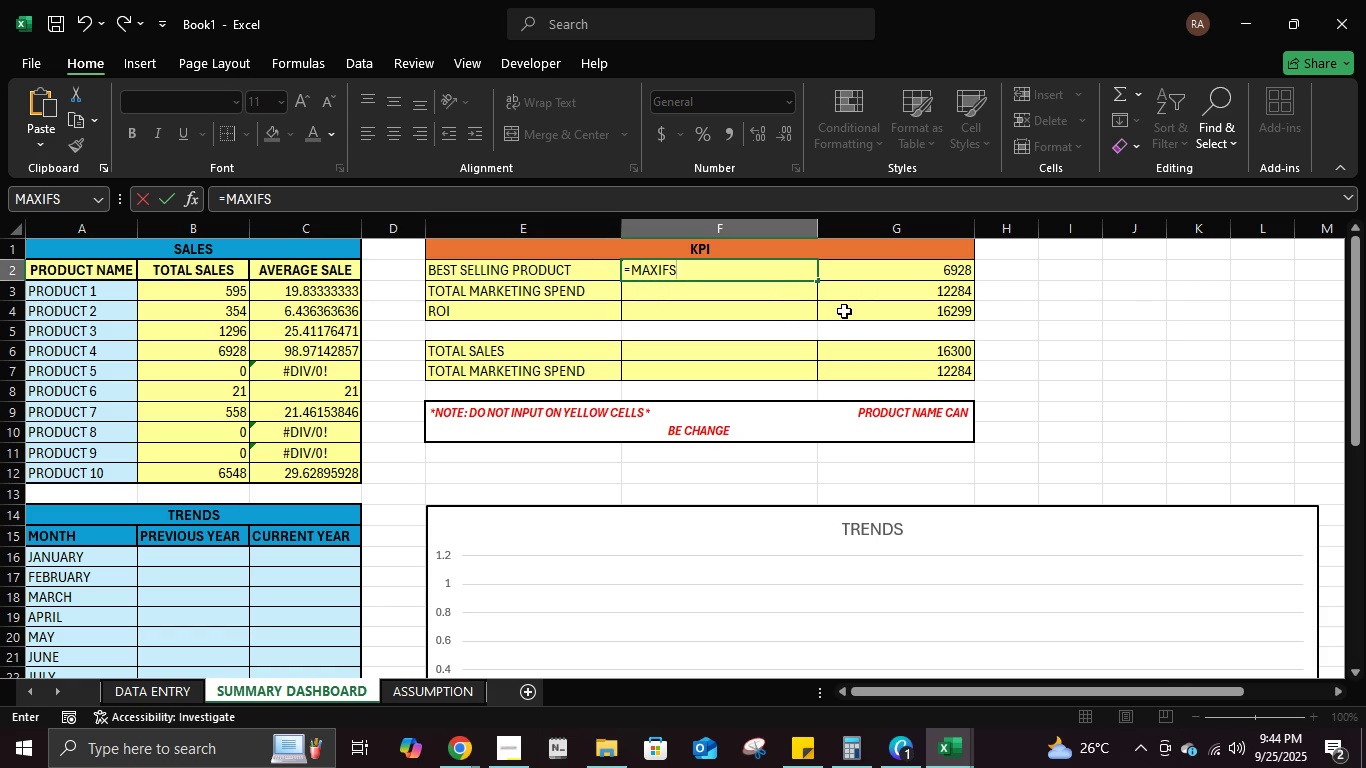 
key(Escape)
 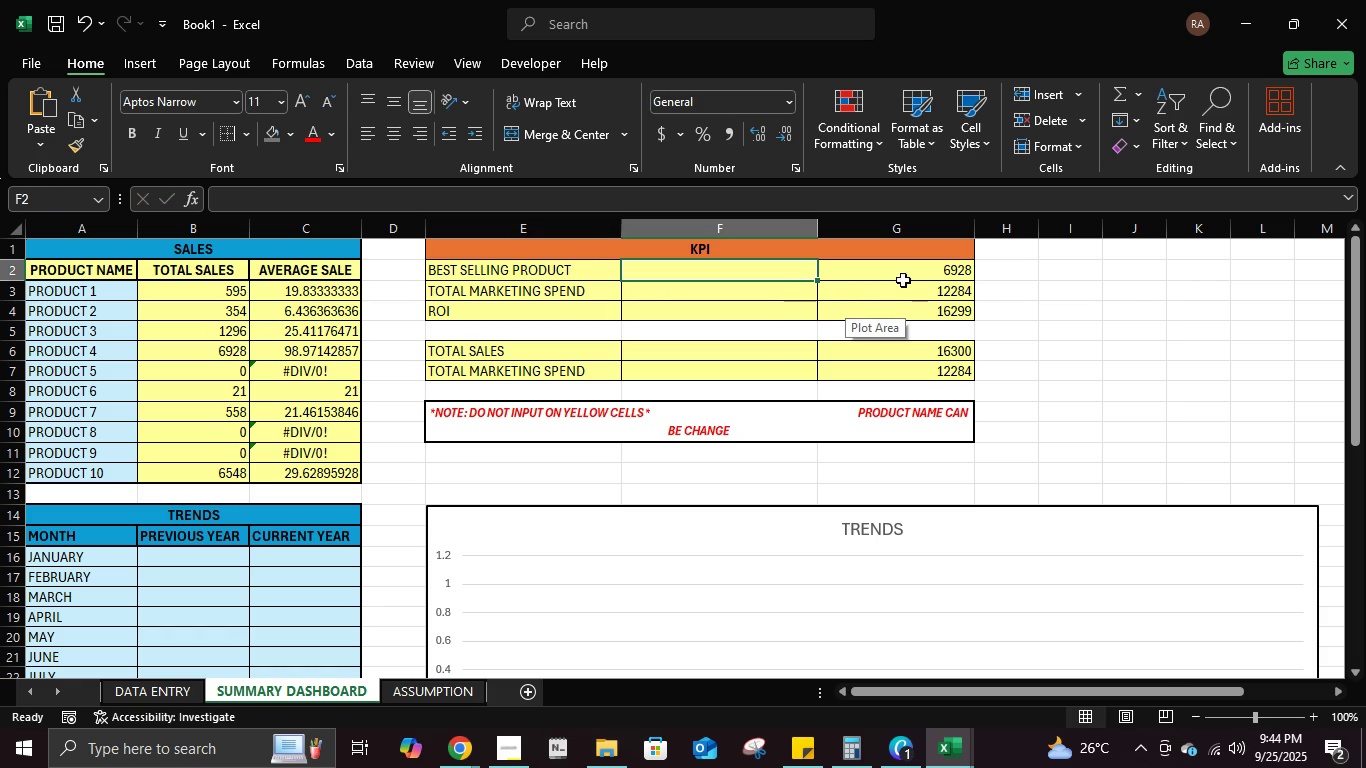 
left_click([901, 275])
 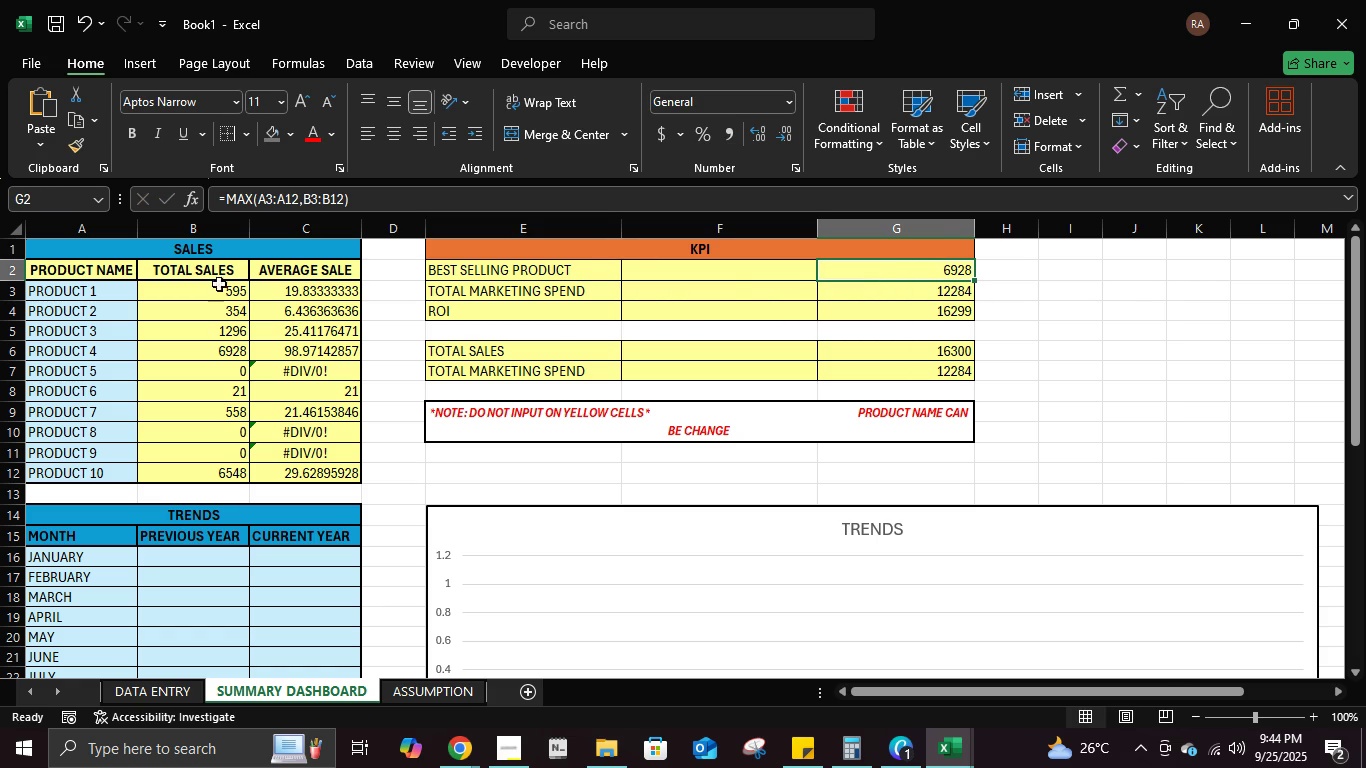 
left_click([249, 202])
 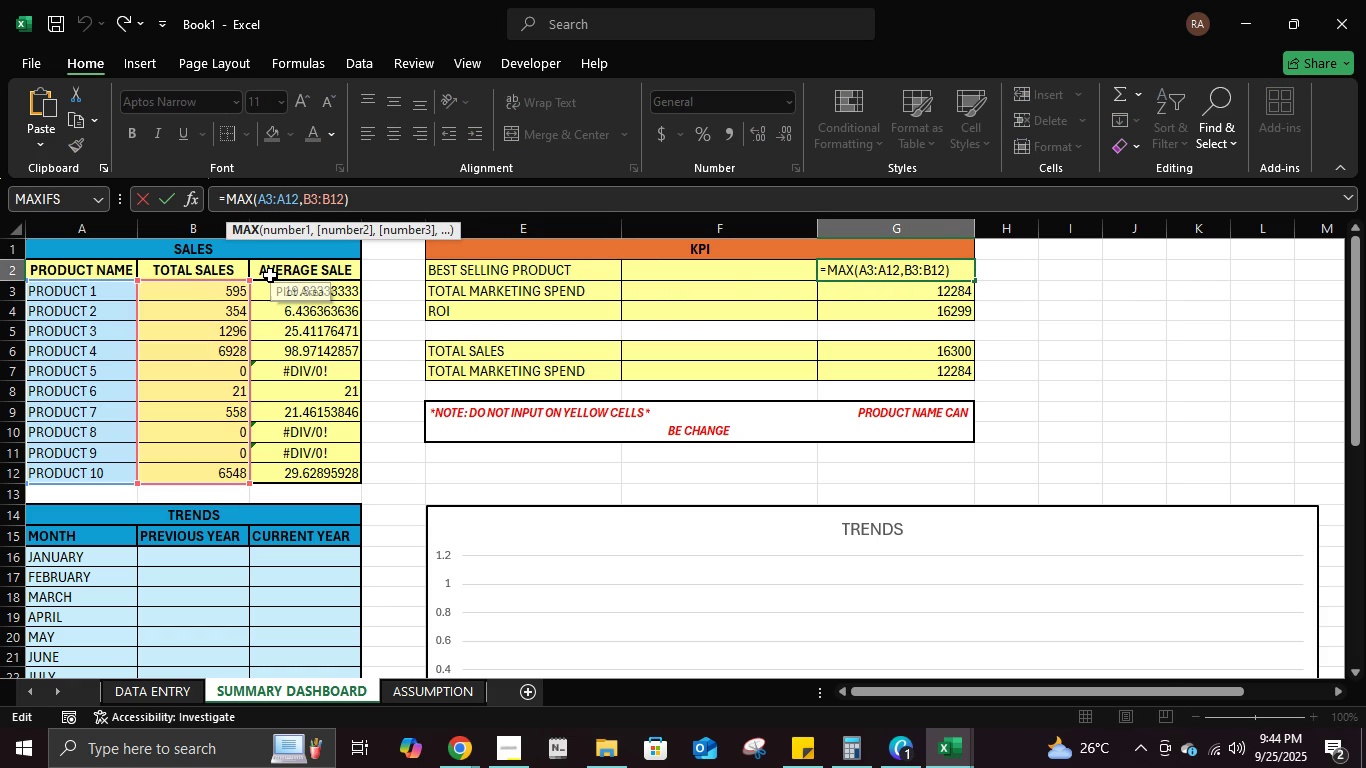 
key(ArrowRight)
 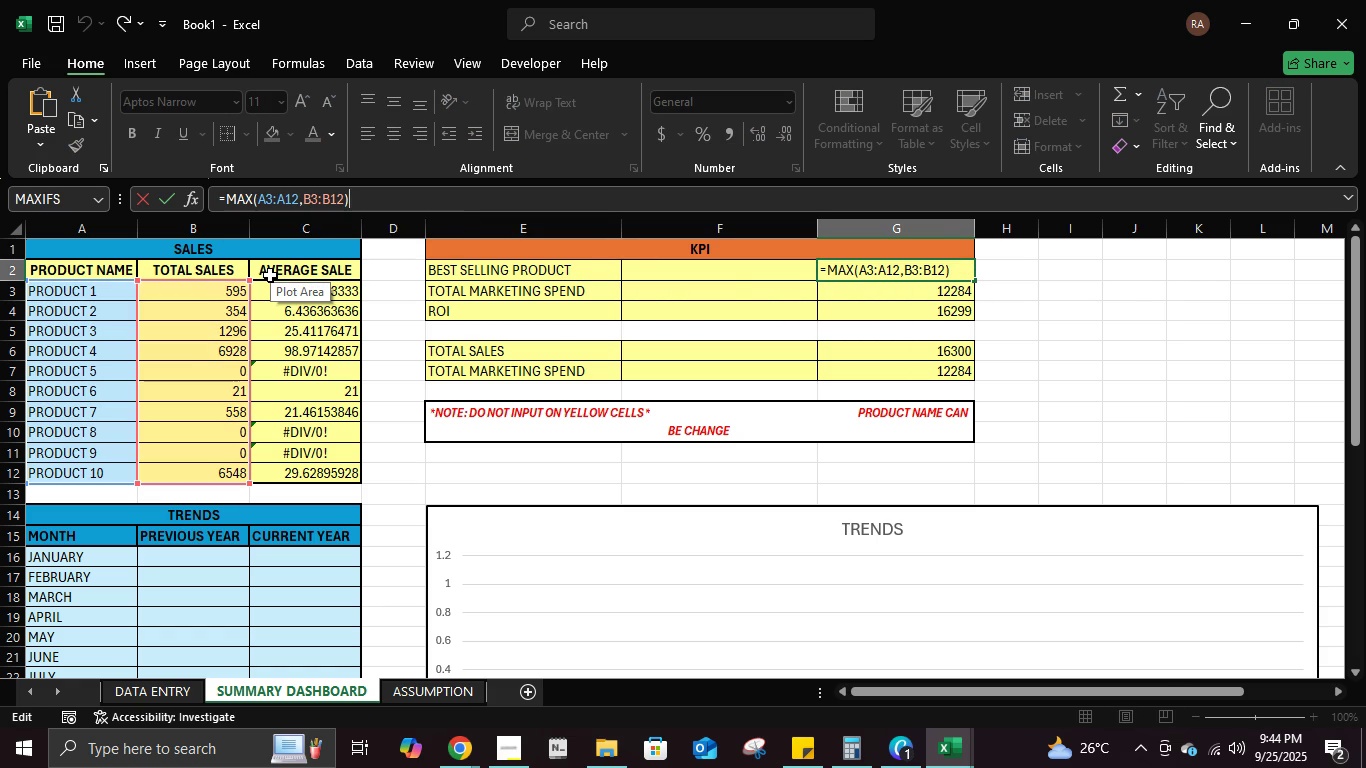 
key(ArrowDown)
 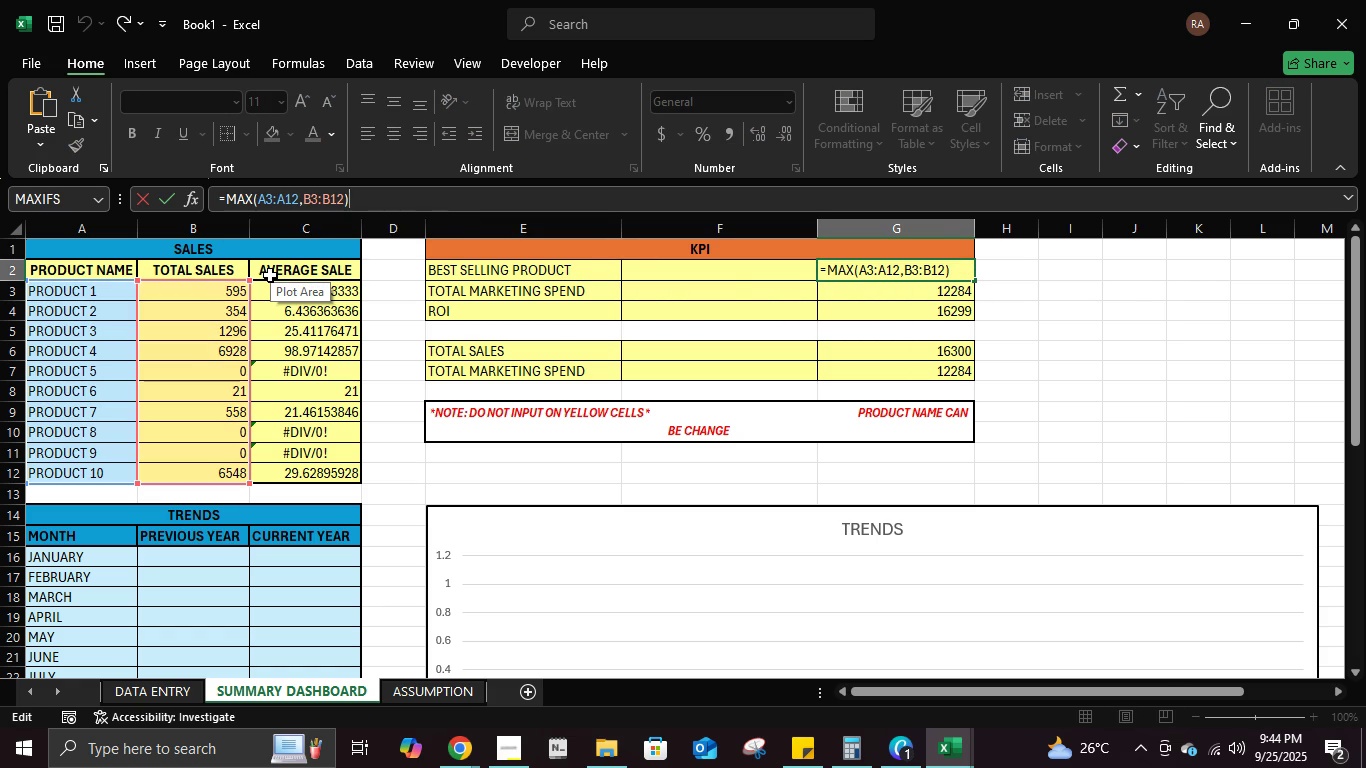 
key(ArrowLeft)
 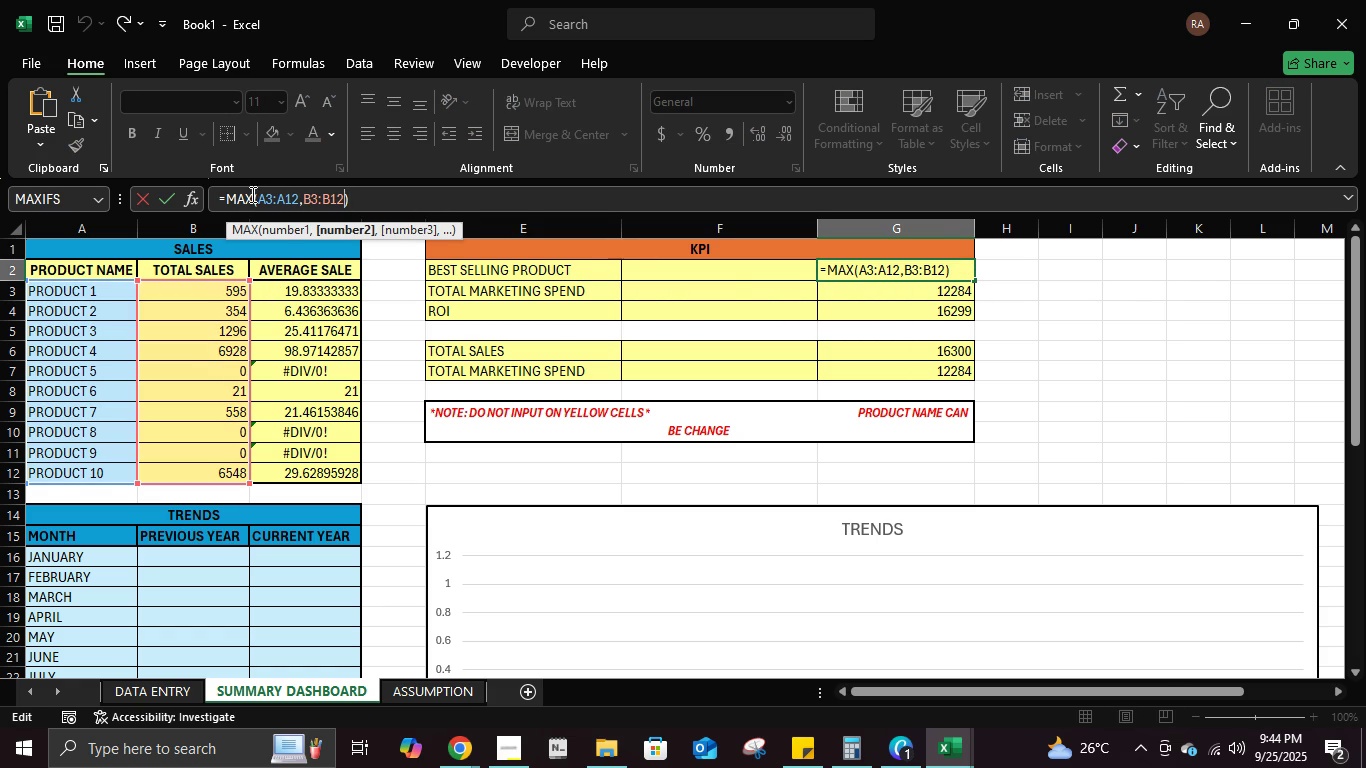 
left_click([253, 200])
 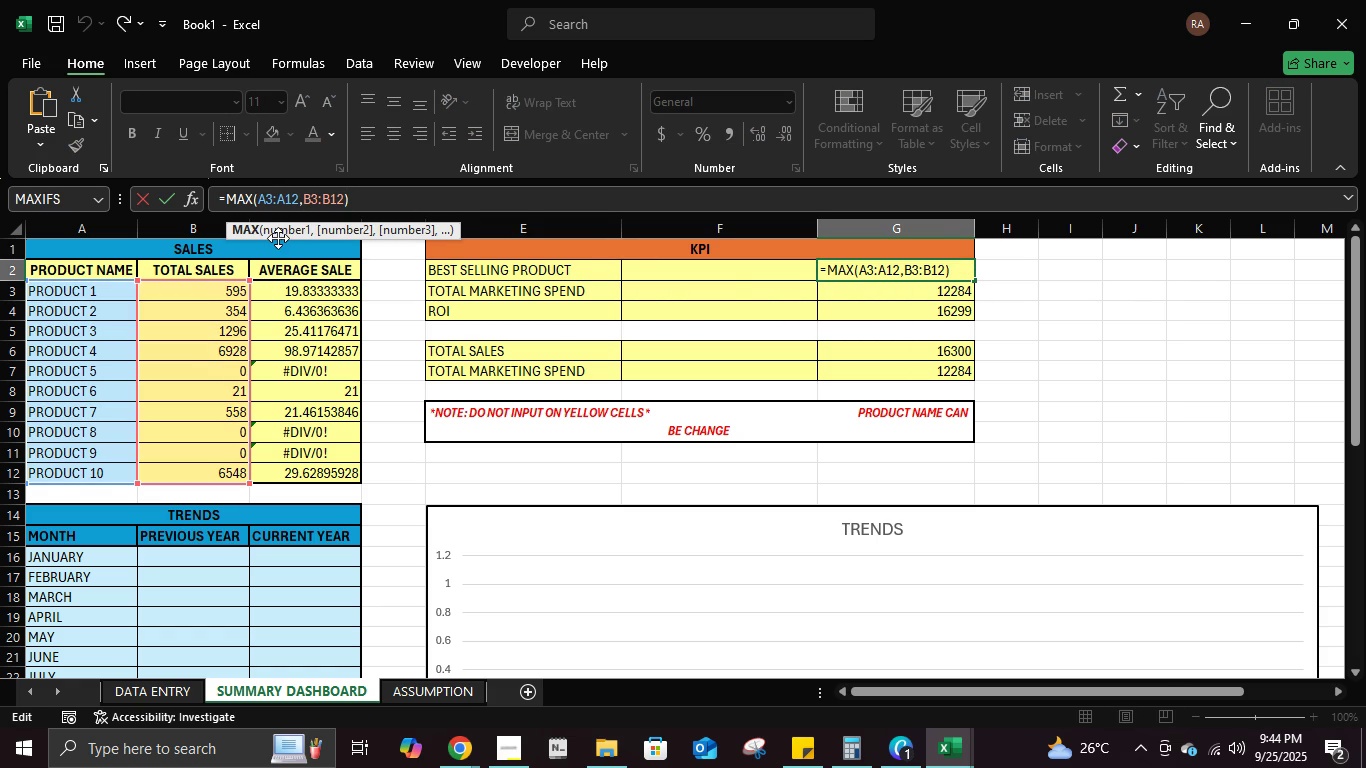 
type(ifs)
 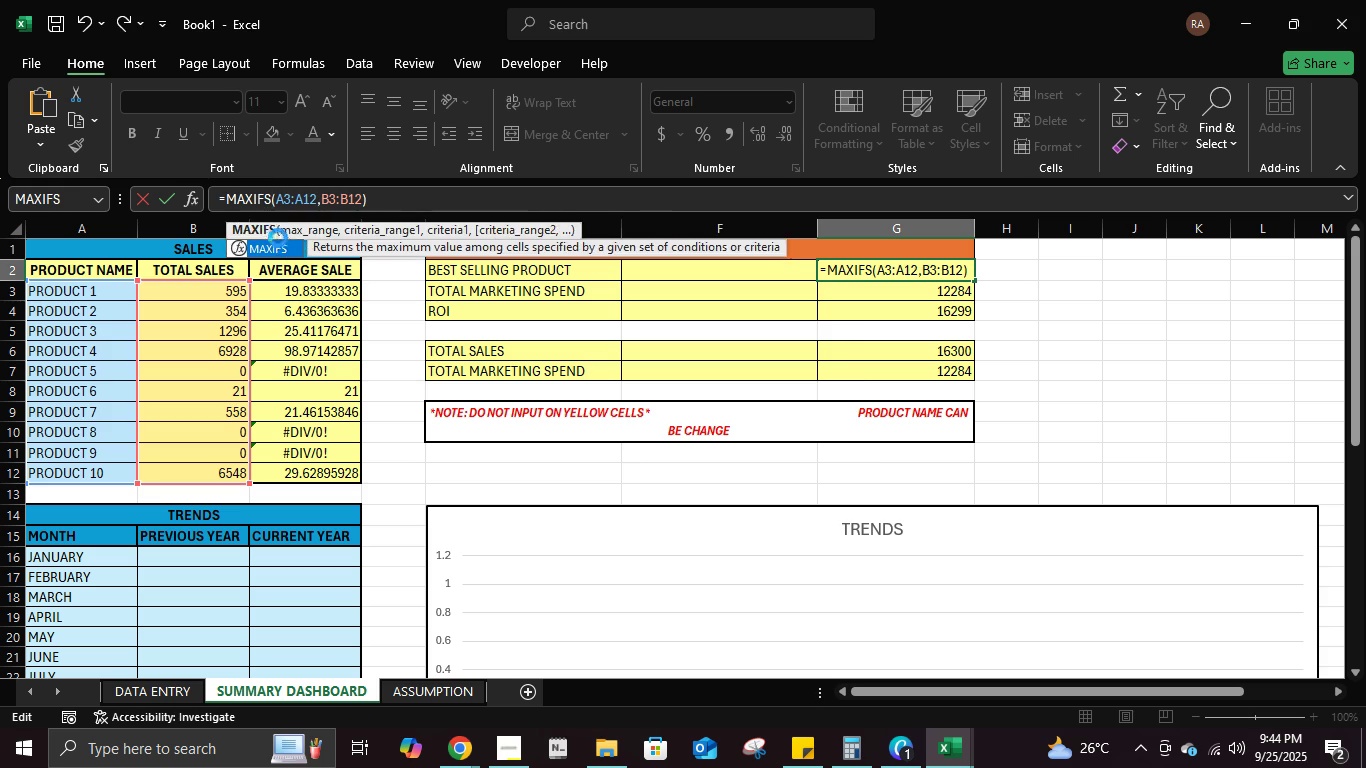 
key(Enter)
 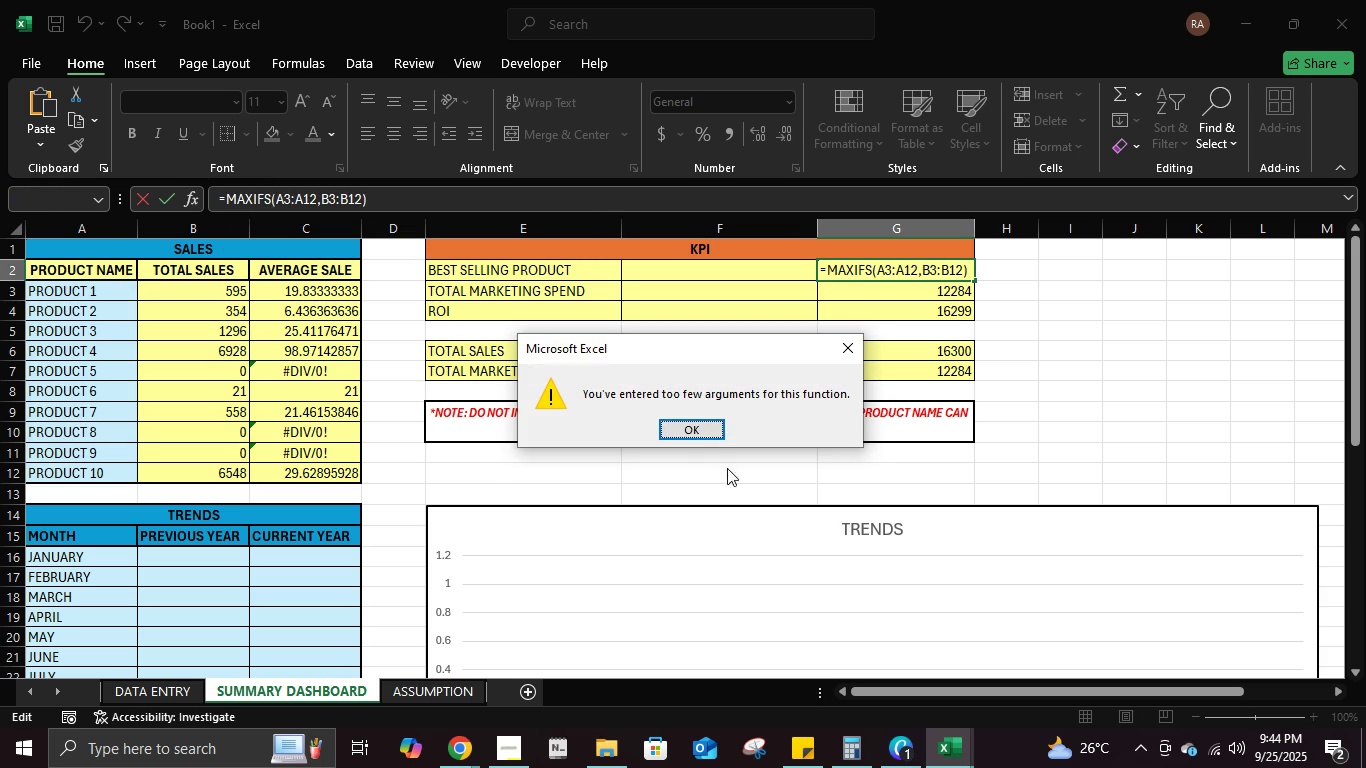 
left_click([707, 432])
 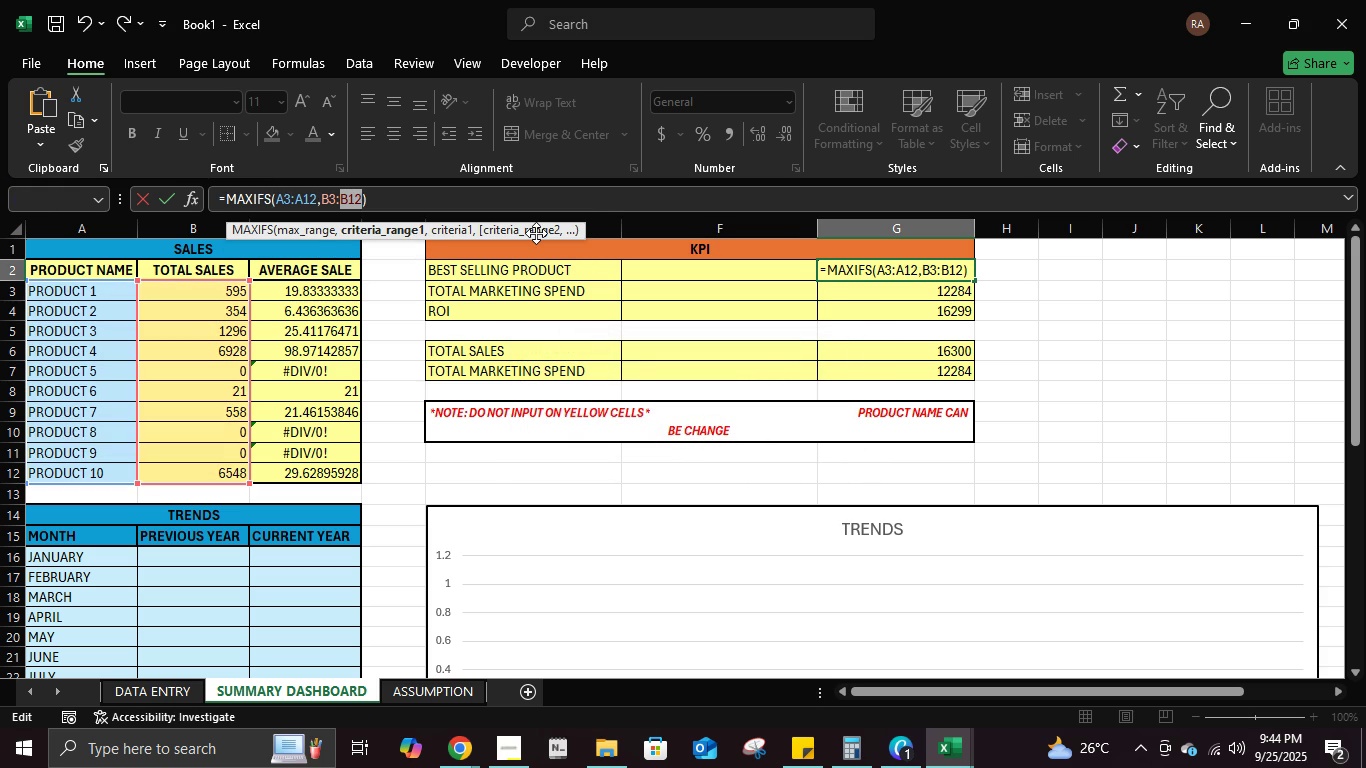 
left_click([536, 233])
 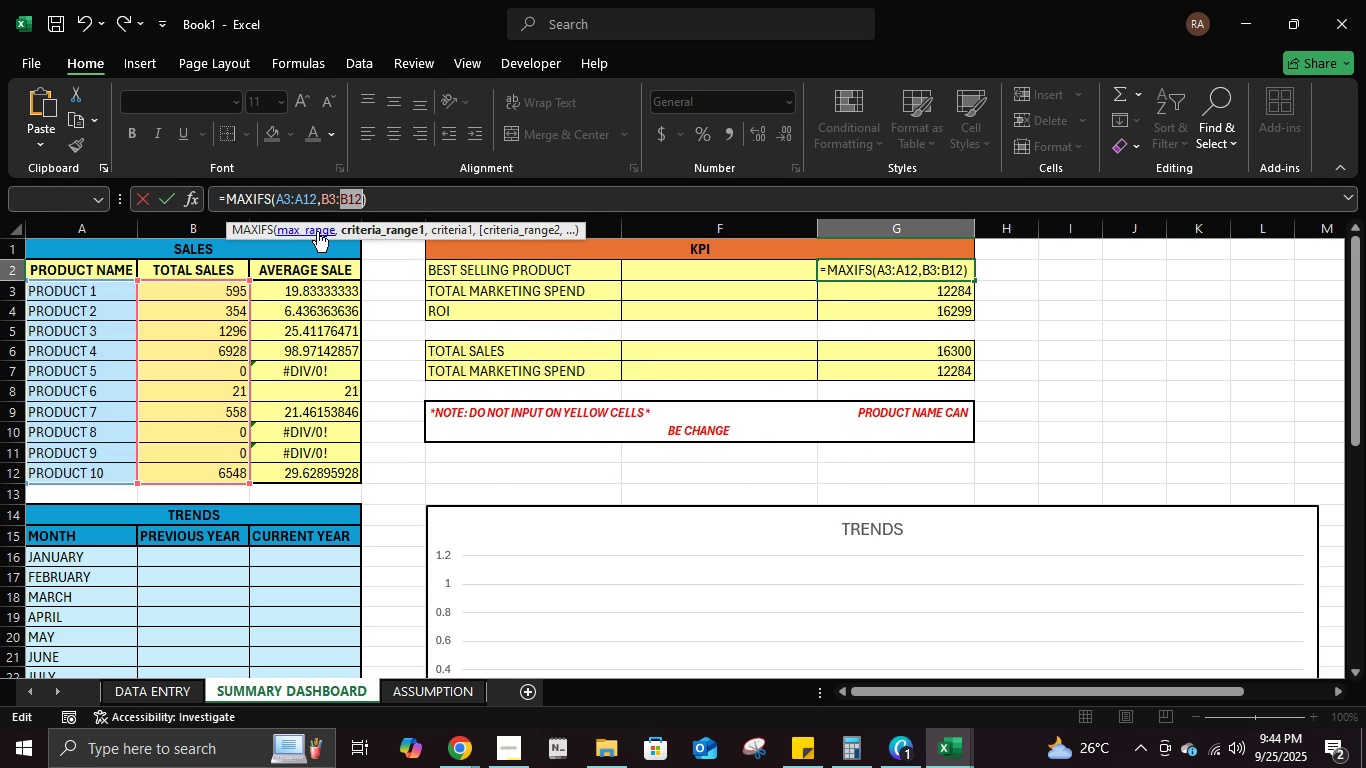 
left_click([317, 231])
 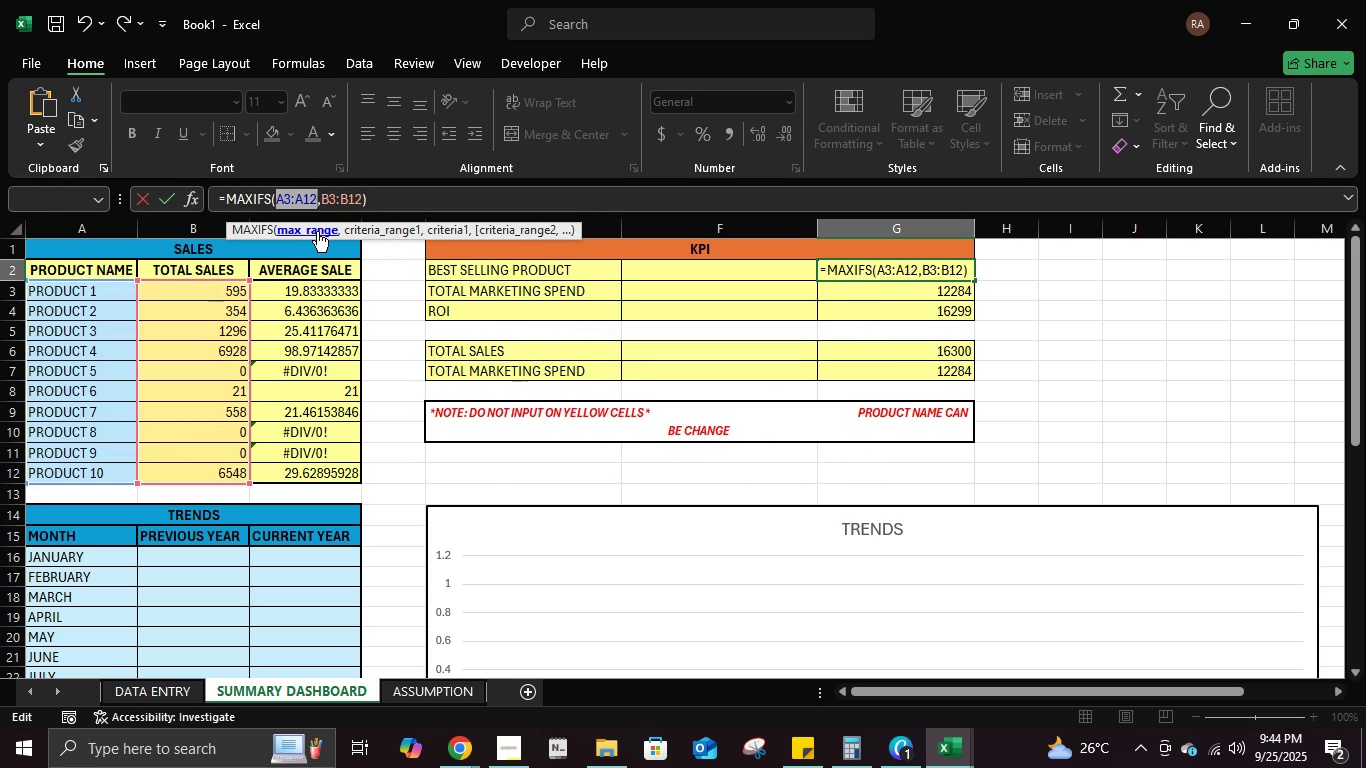 
left_click([317, 231])
 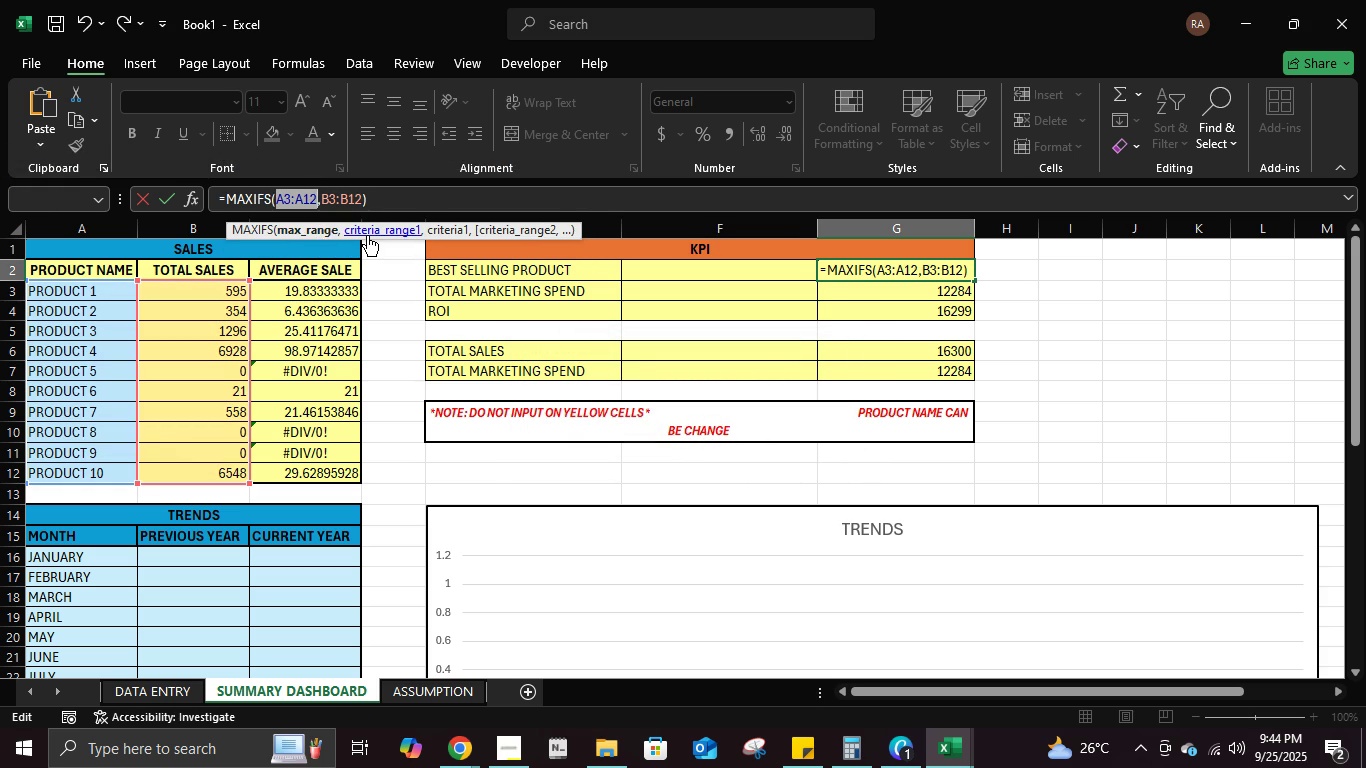 
left_click([367, 235])
 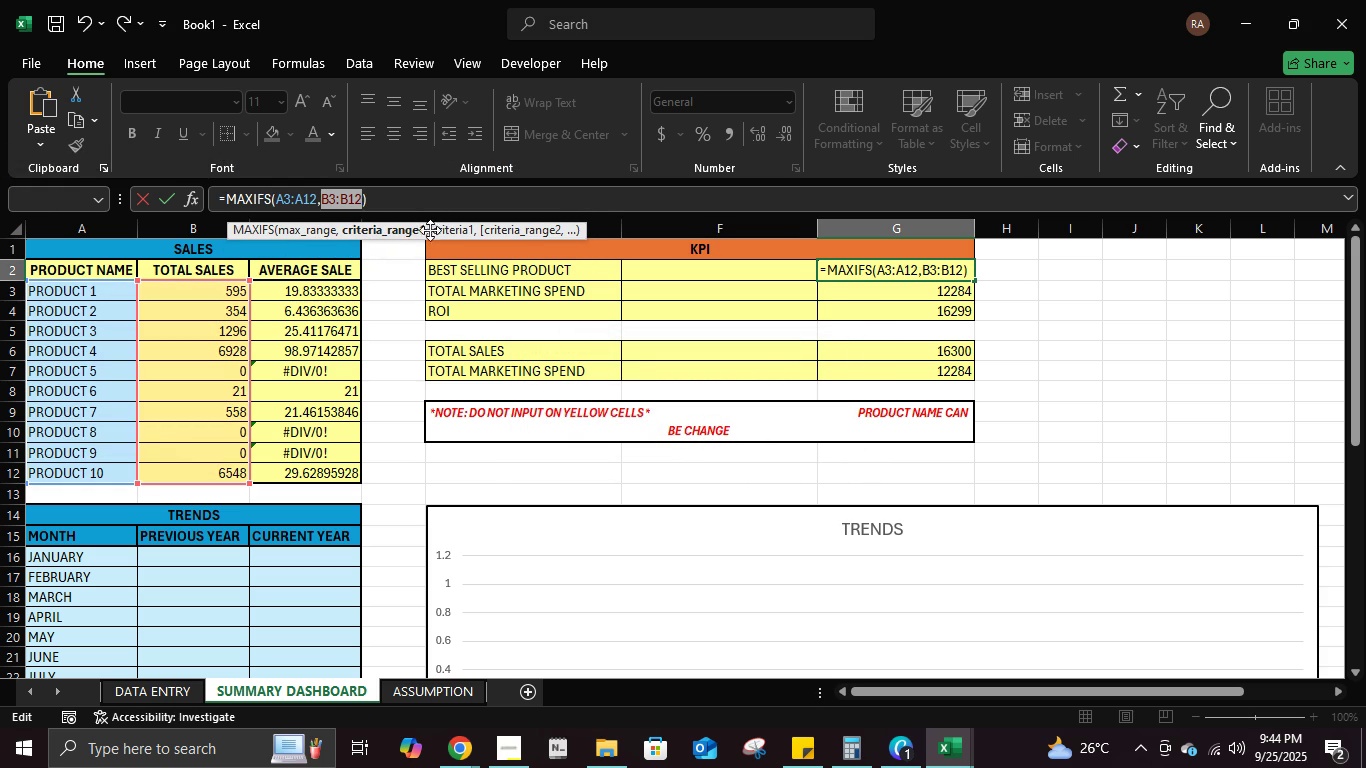 
left_click([408, 231])